 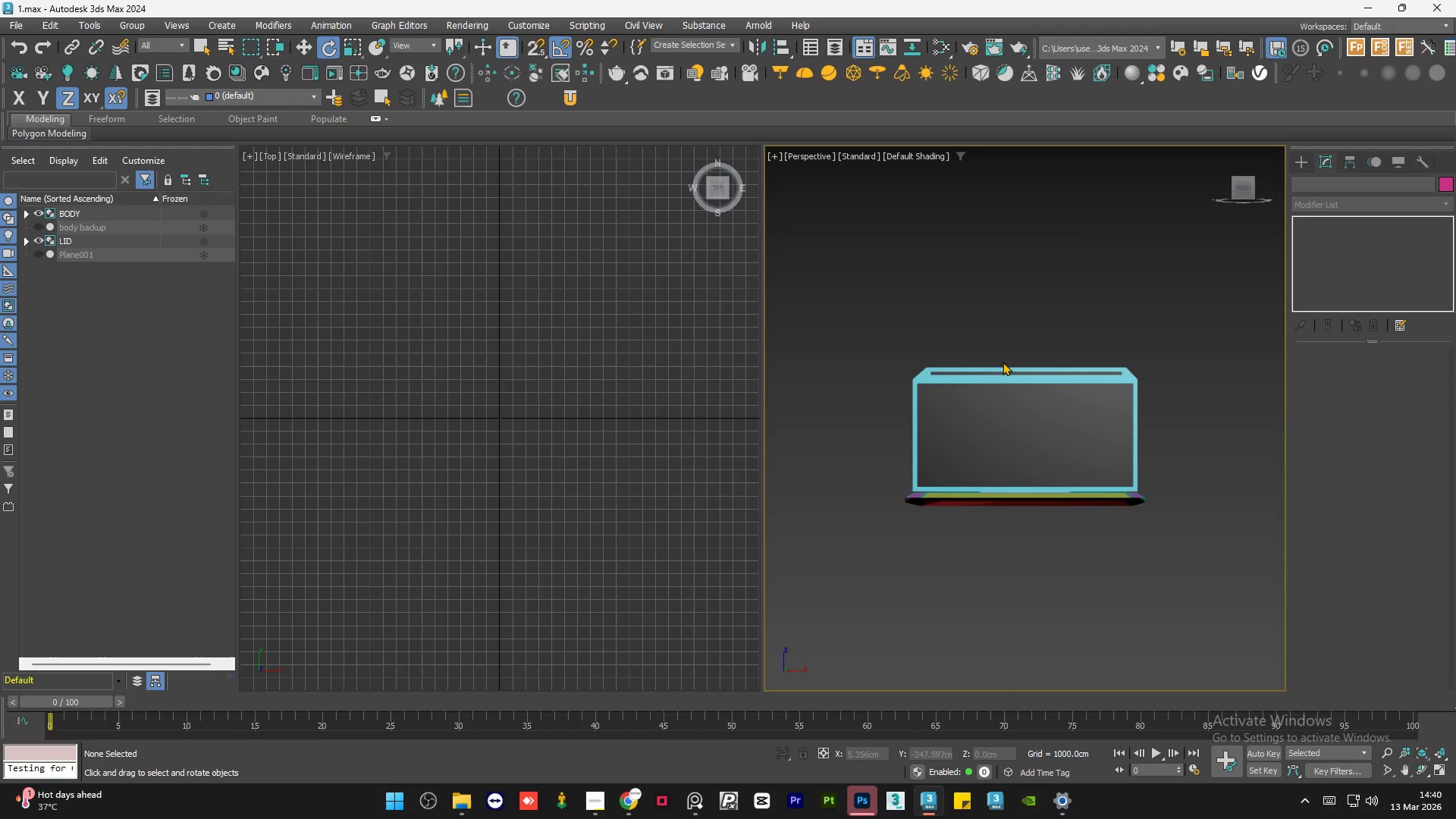 
left_click([468, 30])
 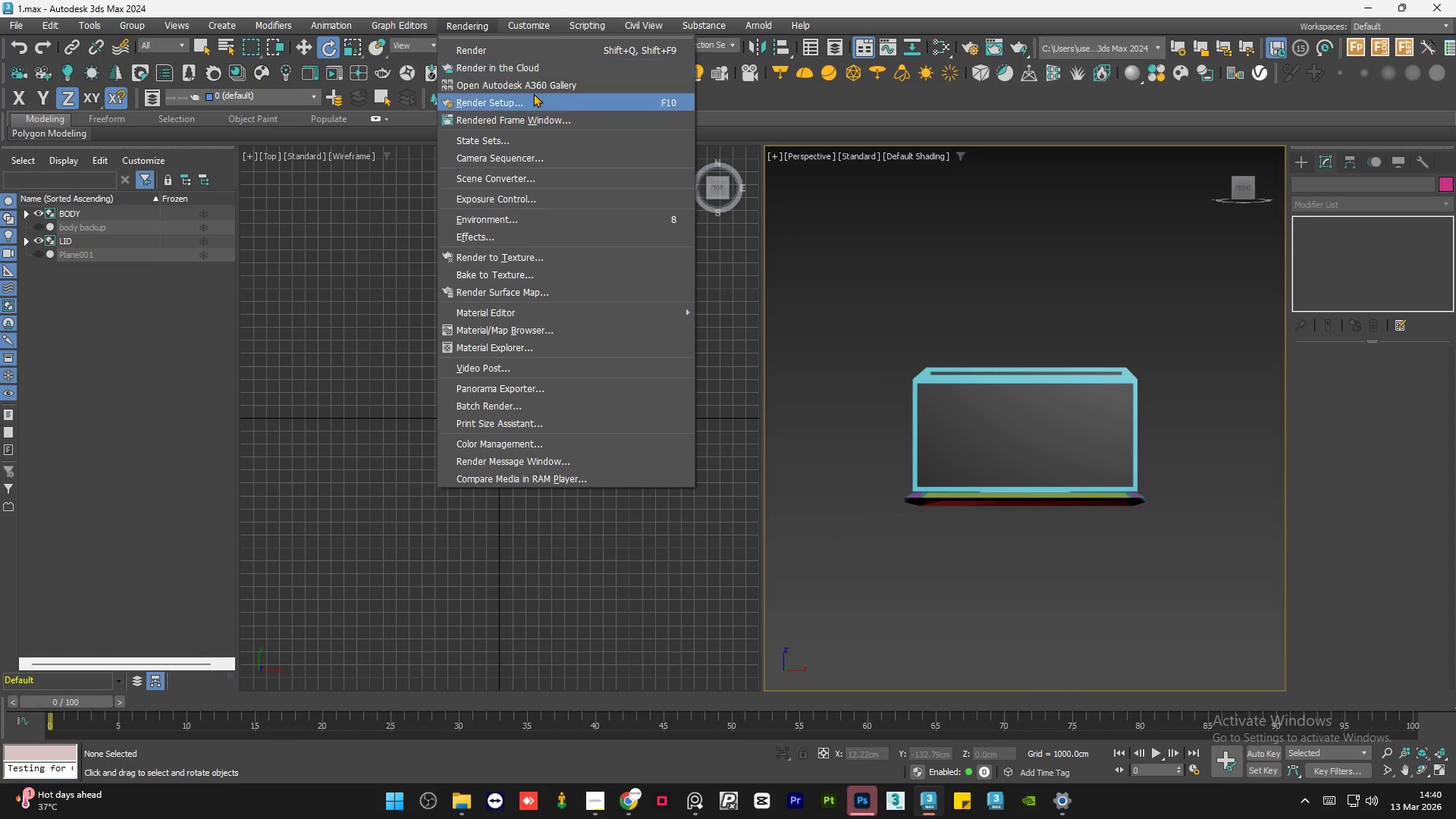 
left_click([533, 97])
 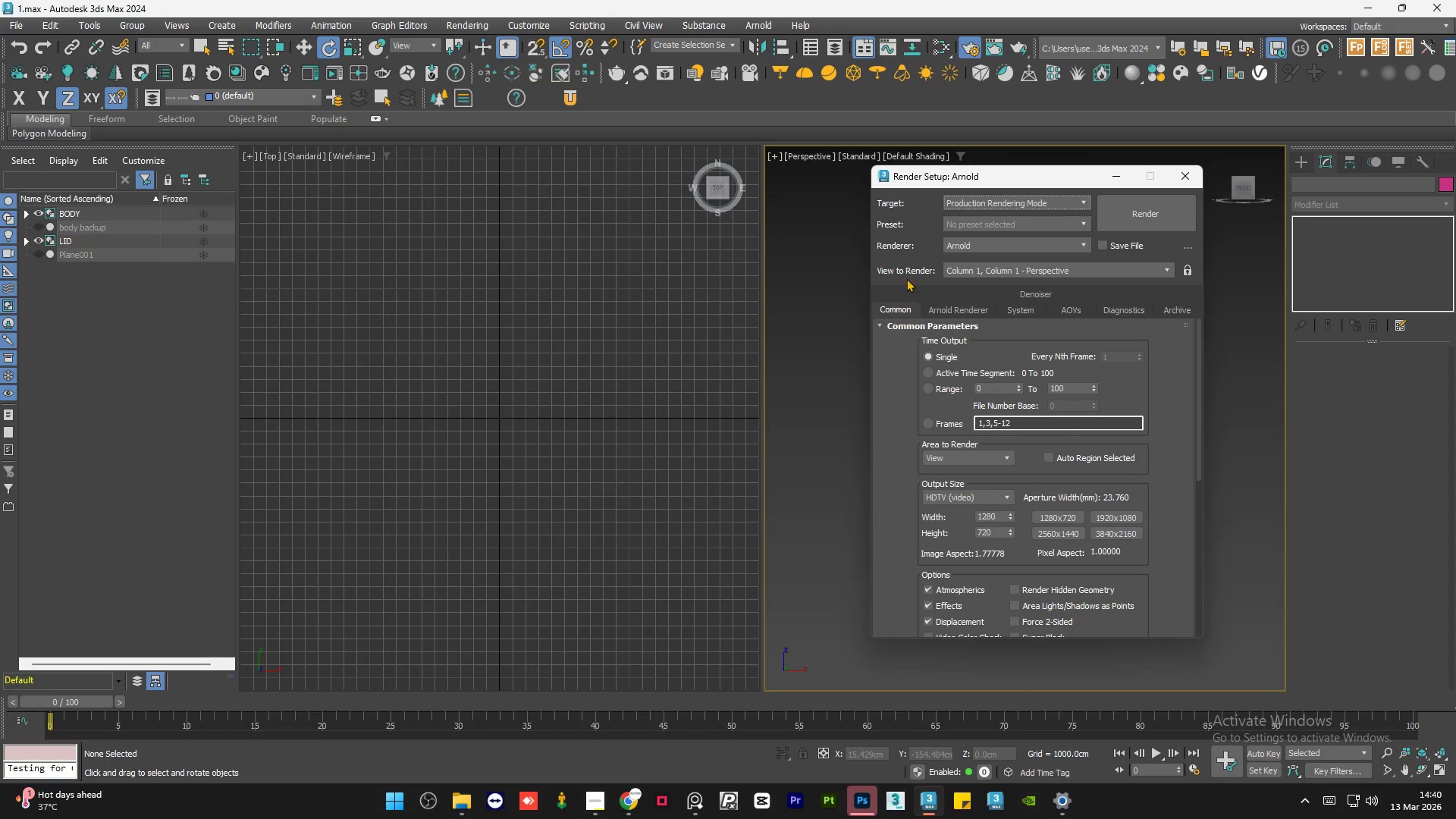 
left_click([968, 241])
 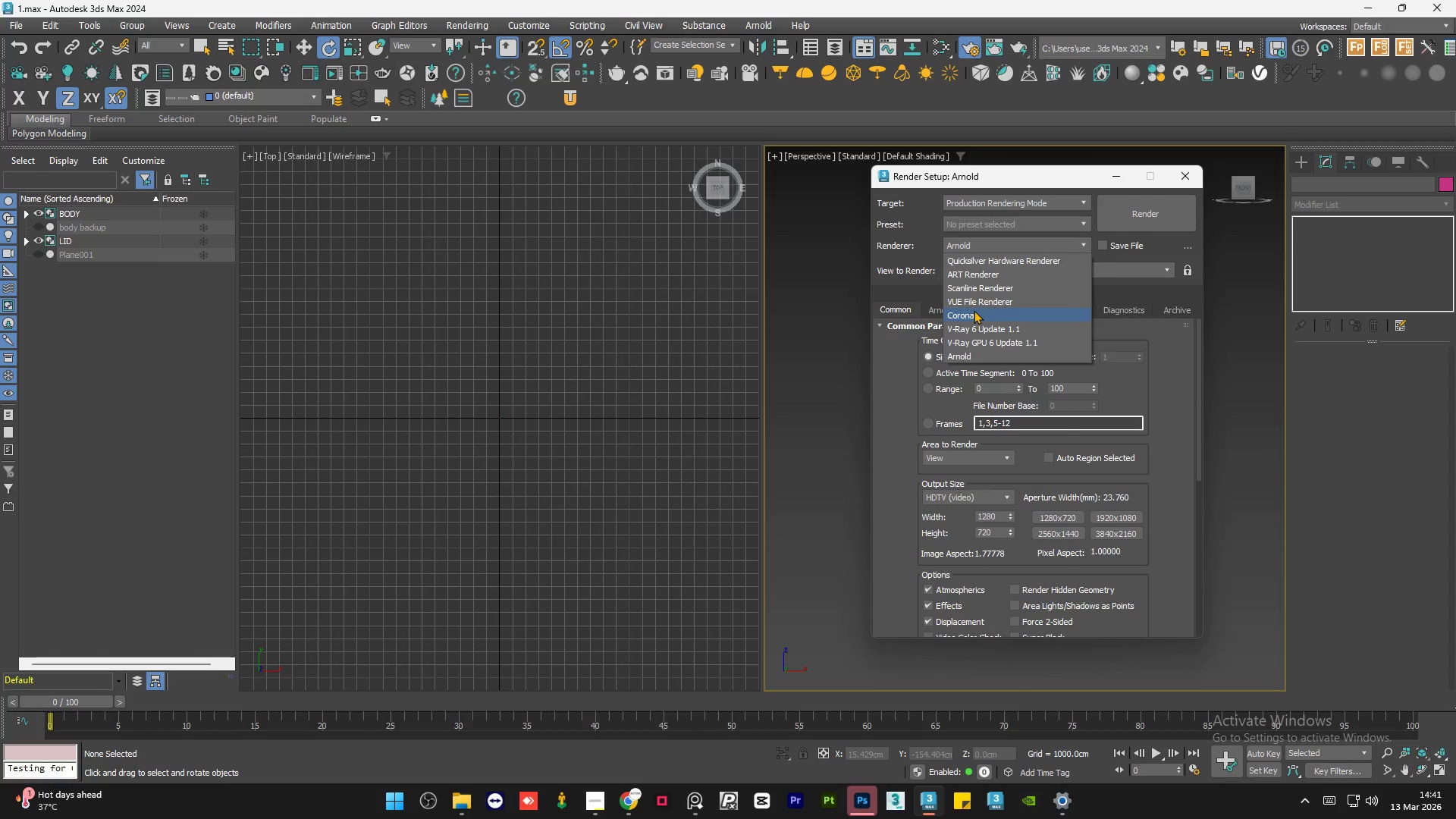 
left_click([974, 312])
 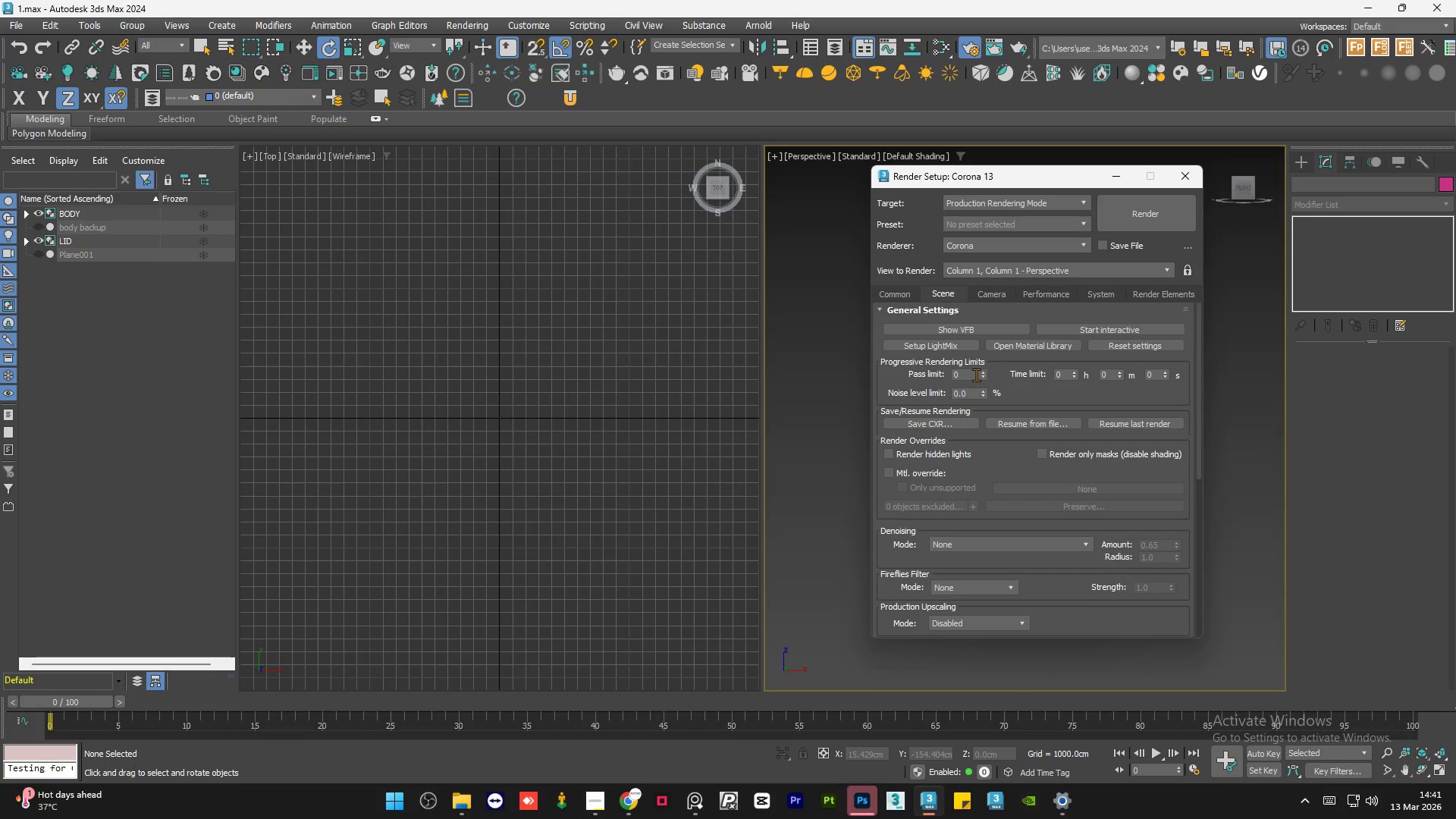 
double_click([968, 394])
 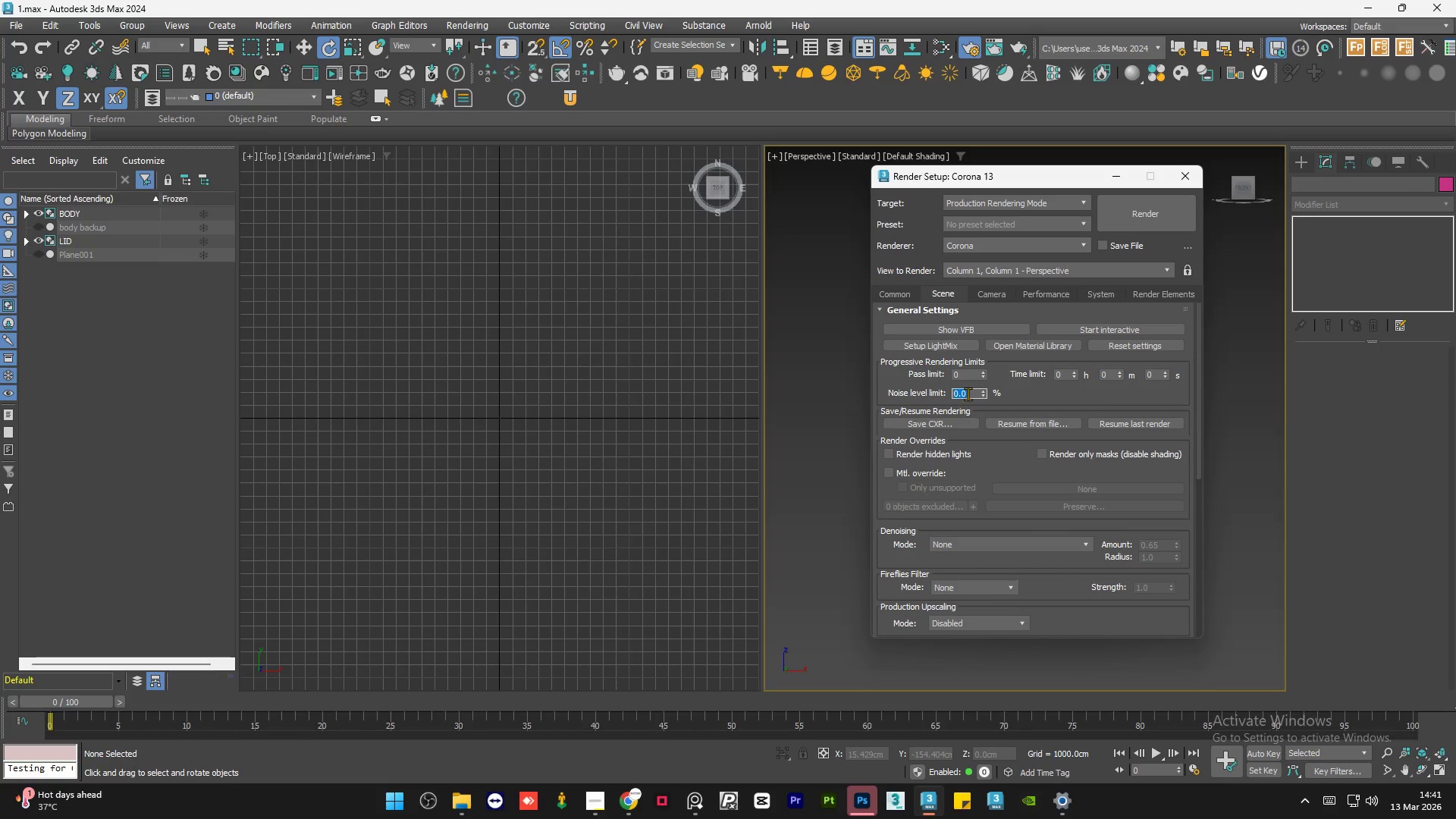 
key(Numpad2)
 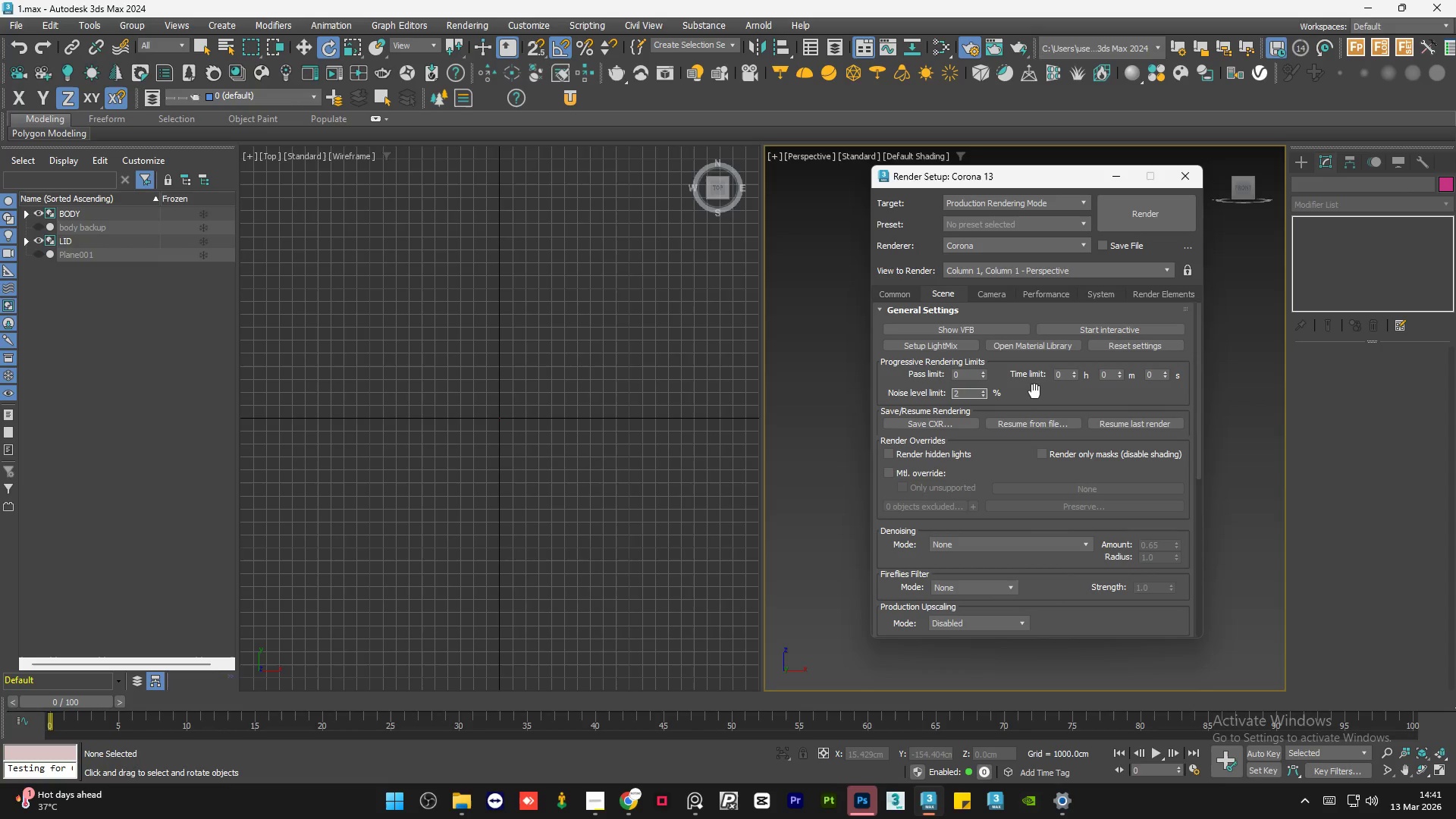 
left_click([1034, 390])
 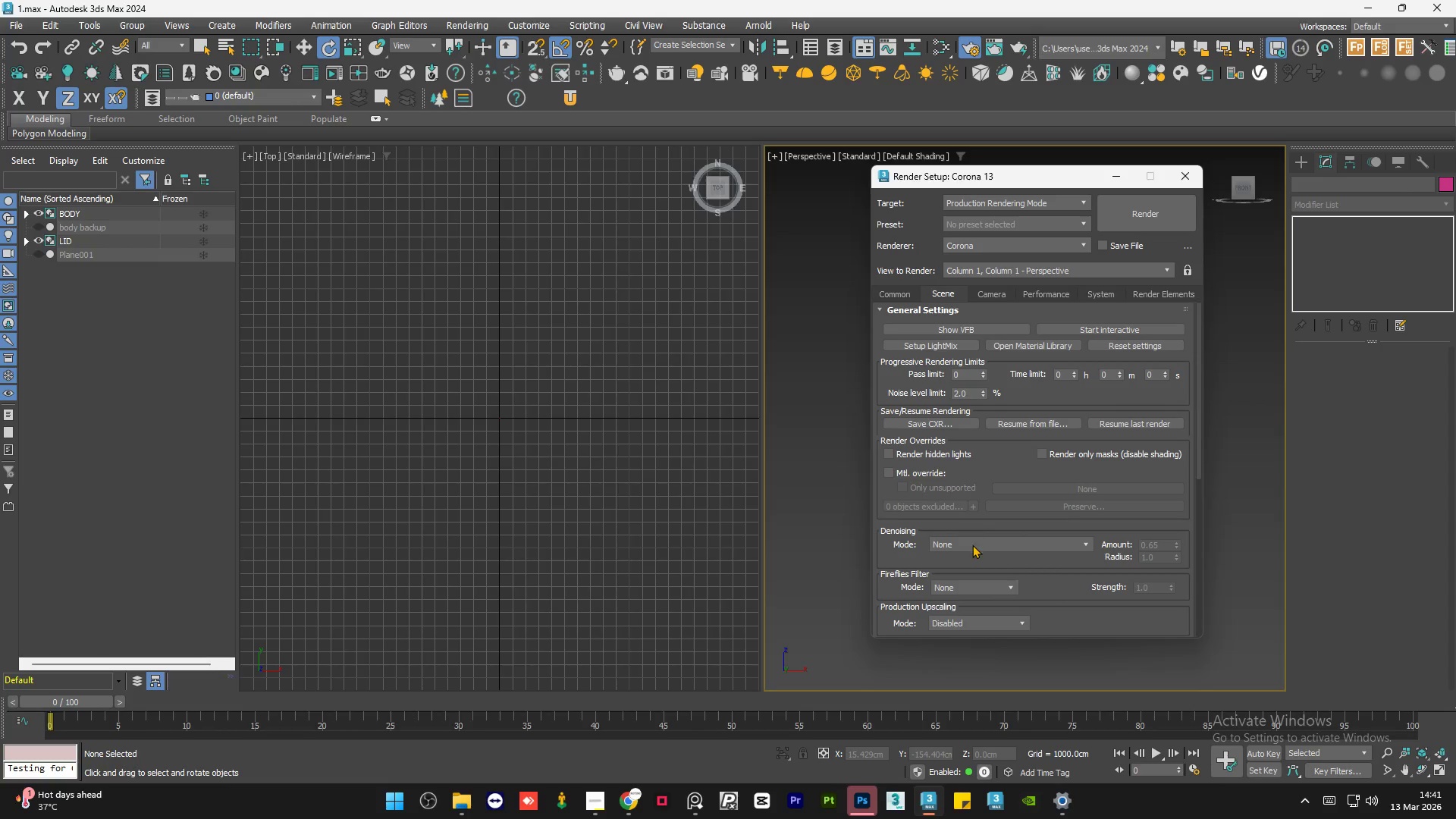 
left_click([972, 544])
 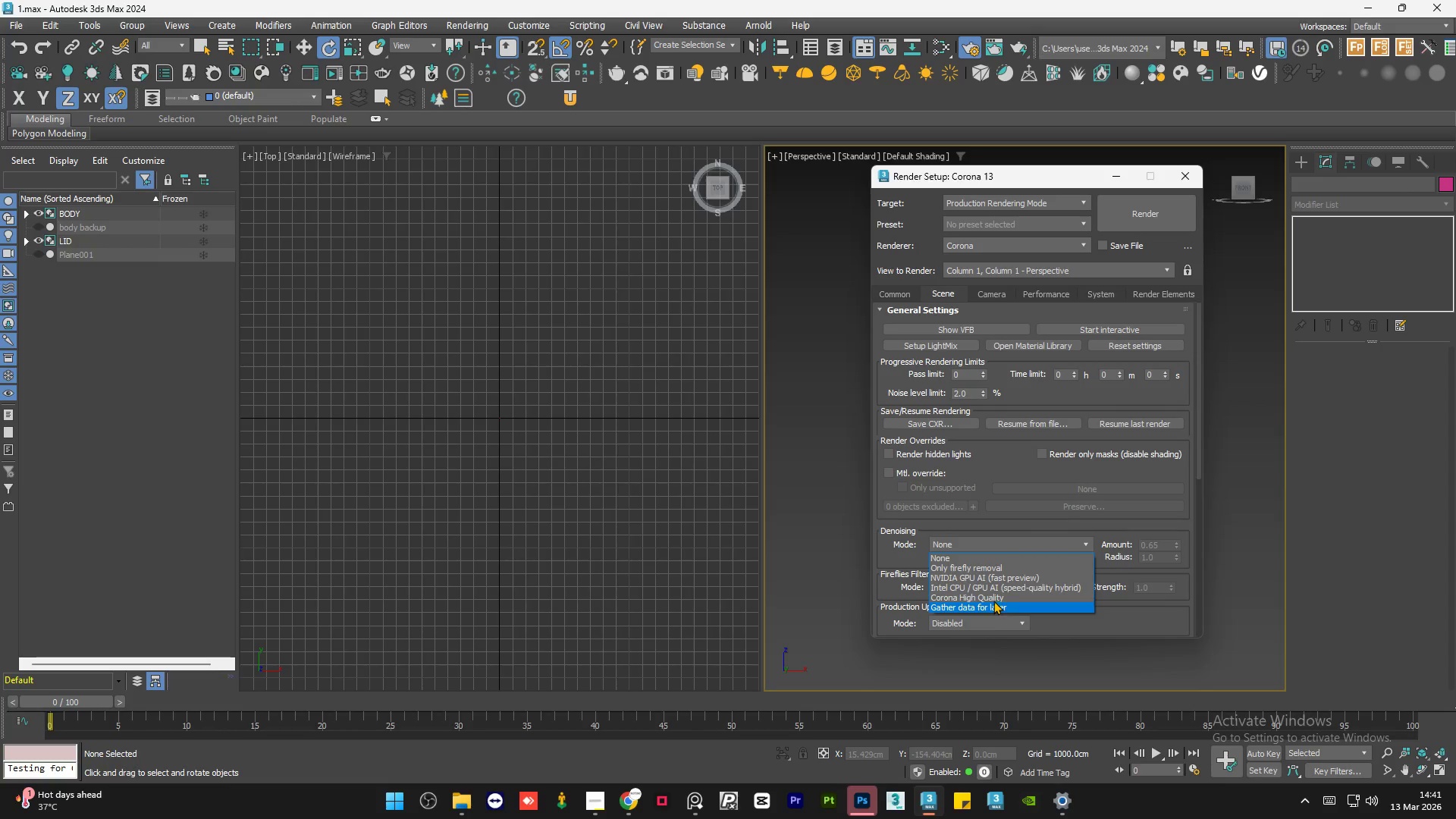 
left_click([996, 599])
 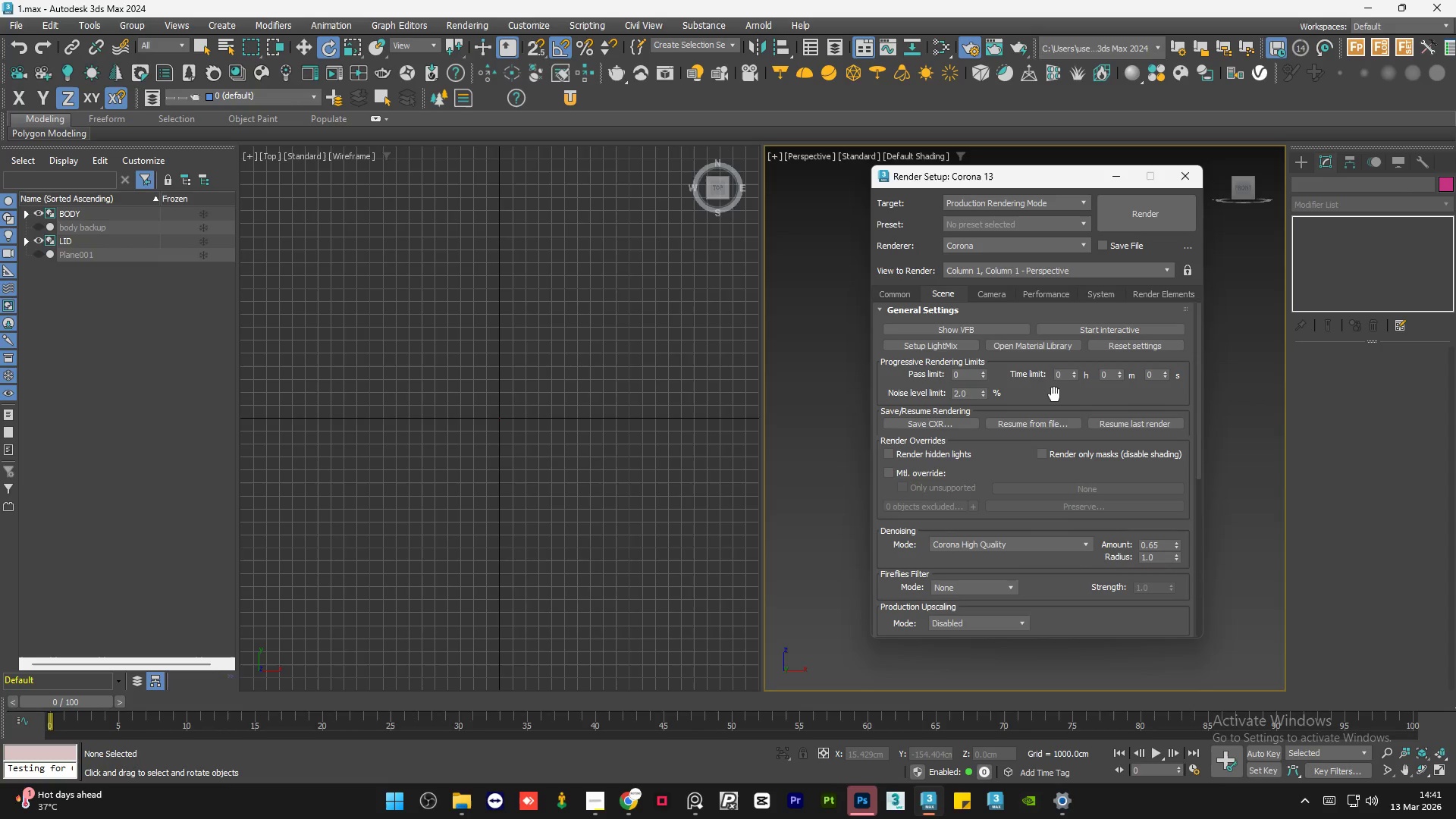 
left_click([1054, 394])
 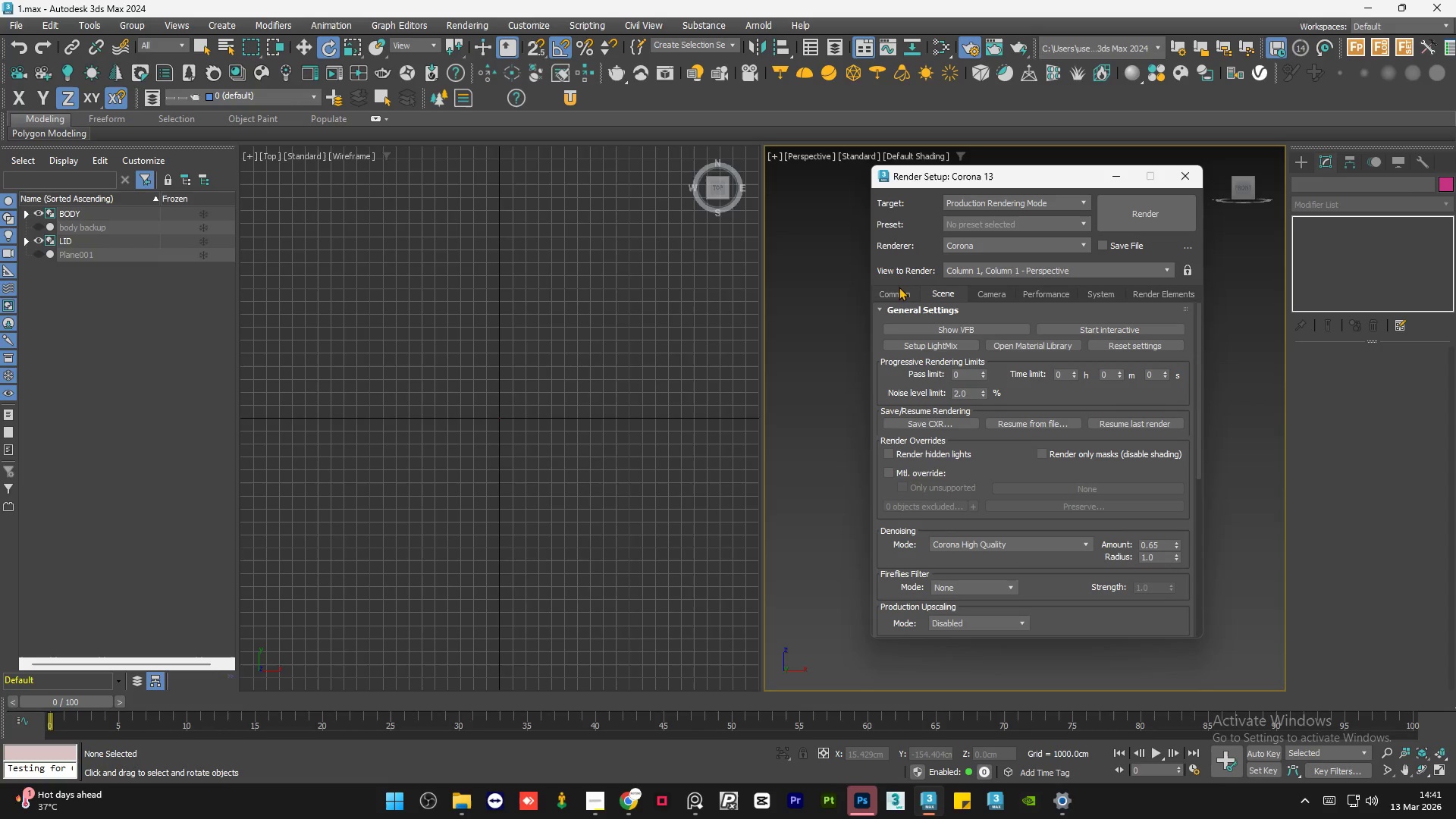 
left_click([896, 292])
 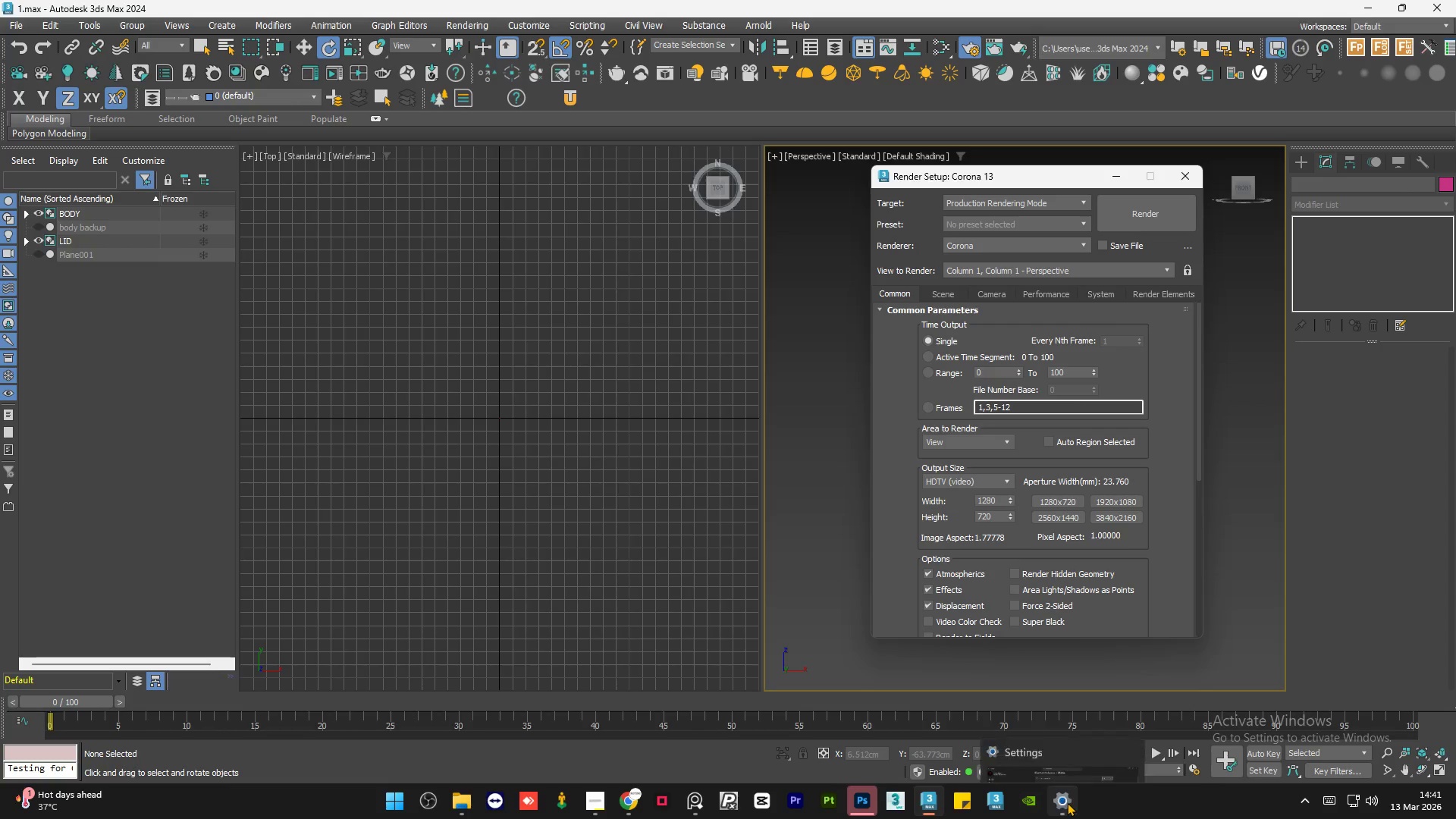 
wait(6.42)
 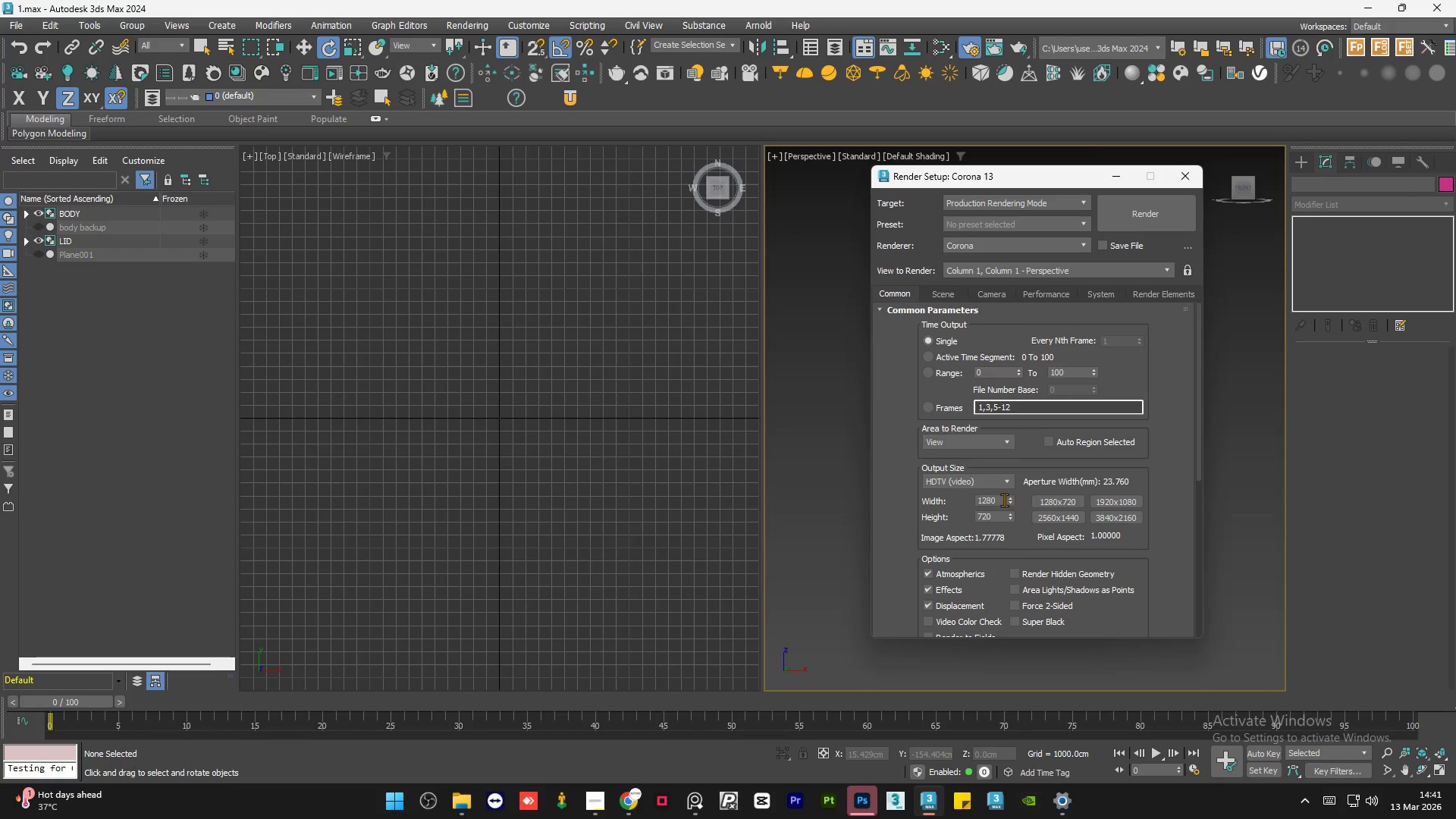 
left_click([1358, 800])
 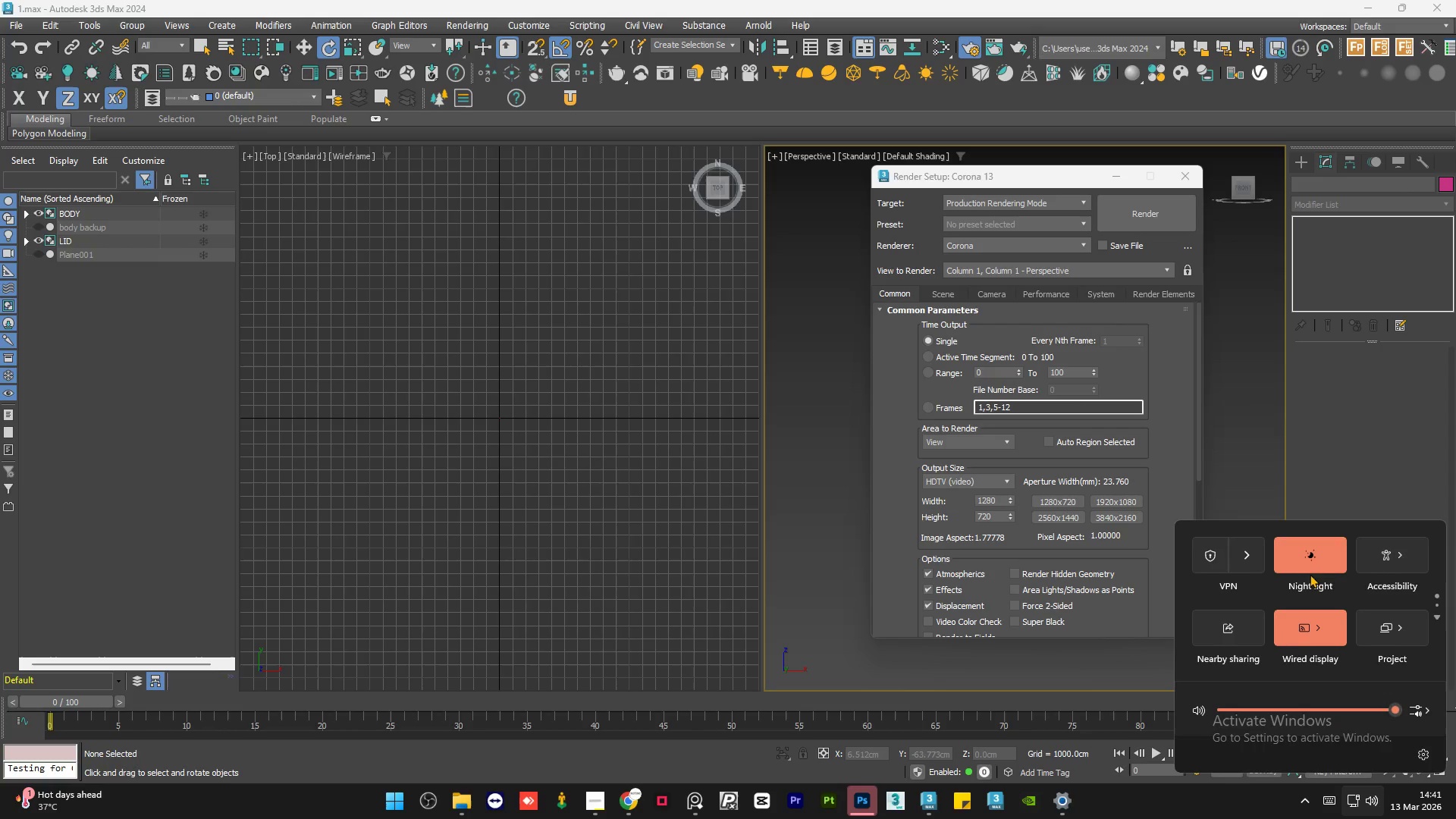 
left_click([1306, 555])
 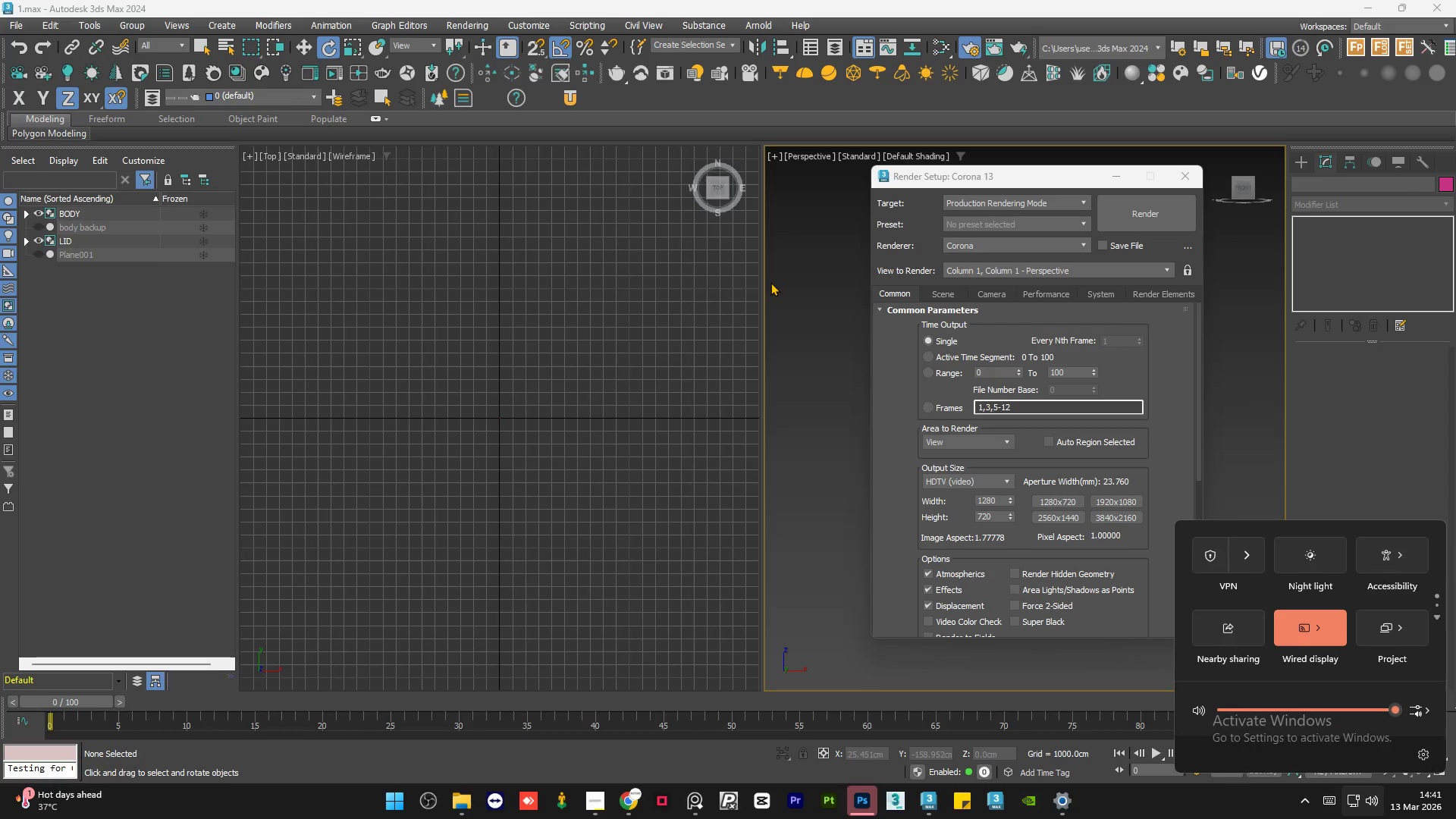 
left_click([1294, 546])
 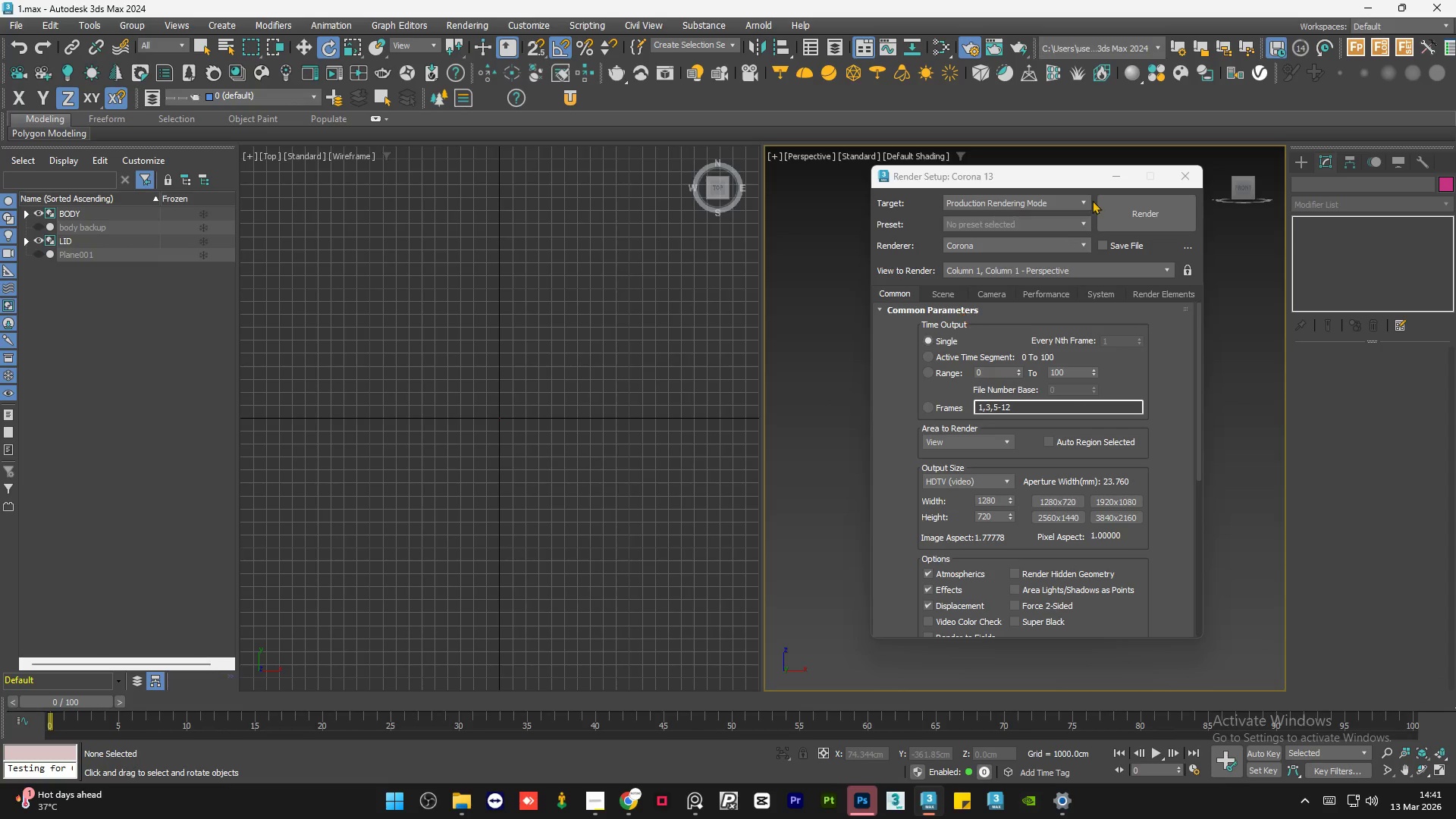 
left_click([1109, 172])
 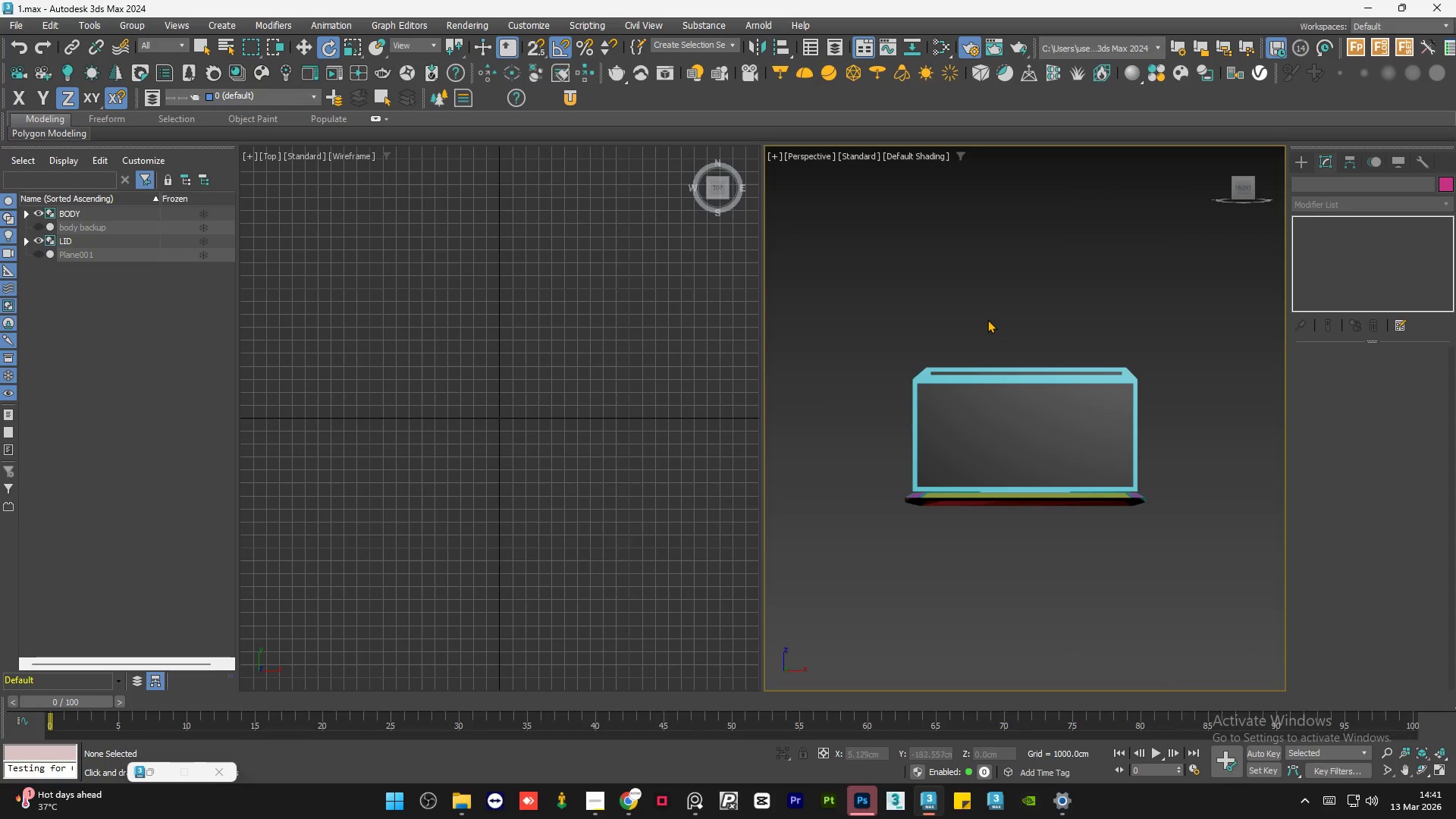 
key(Control+S)
 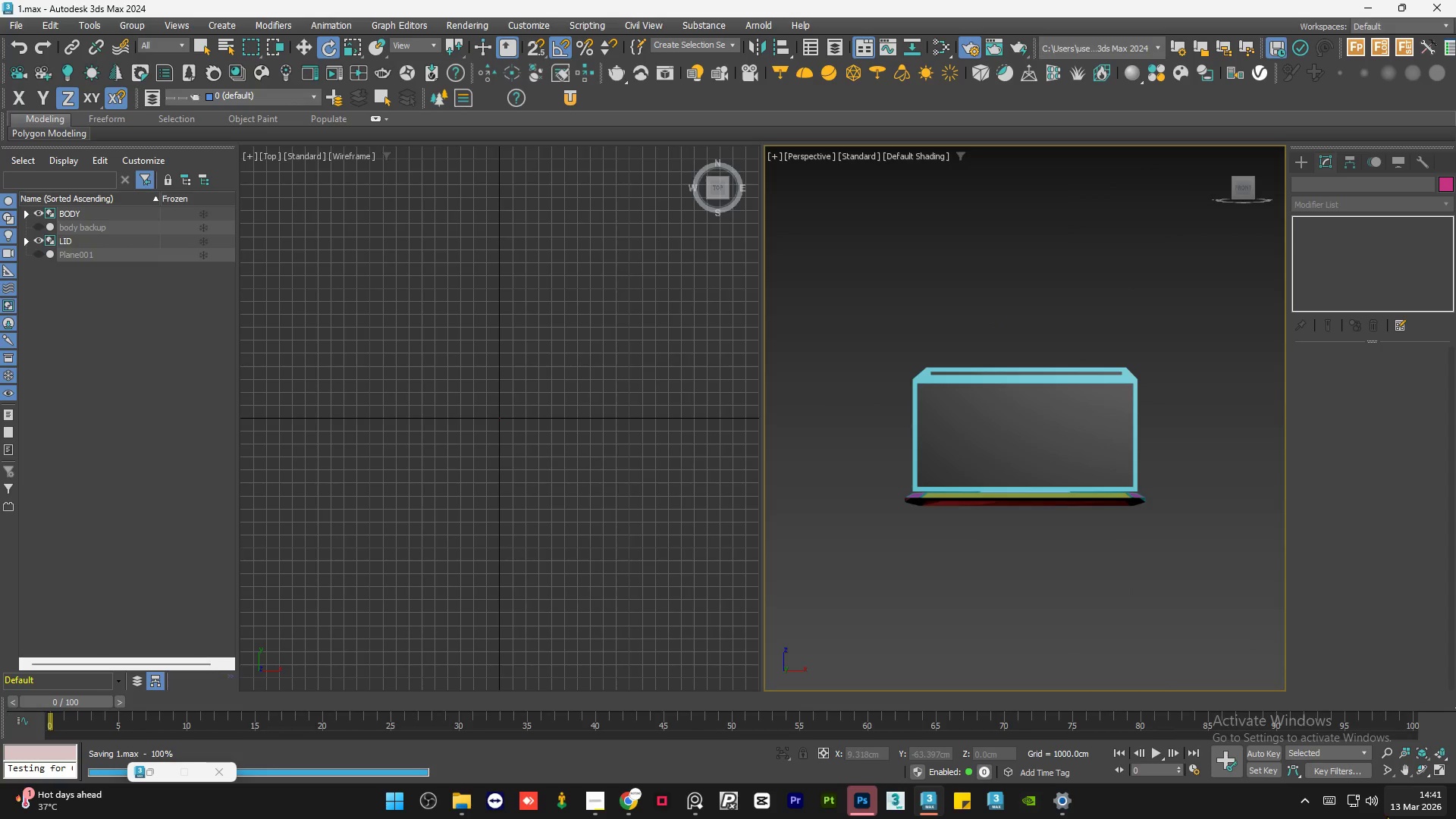 
left_click([1364, 808])
 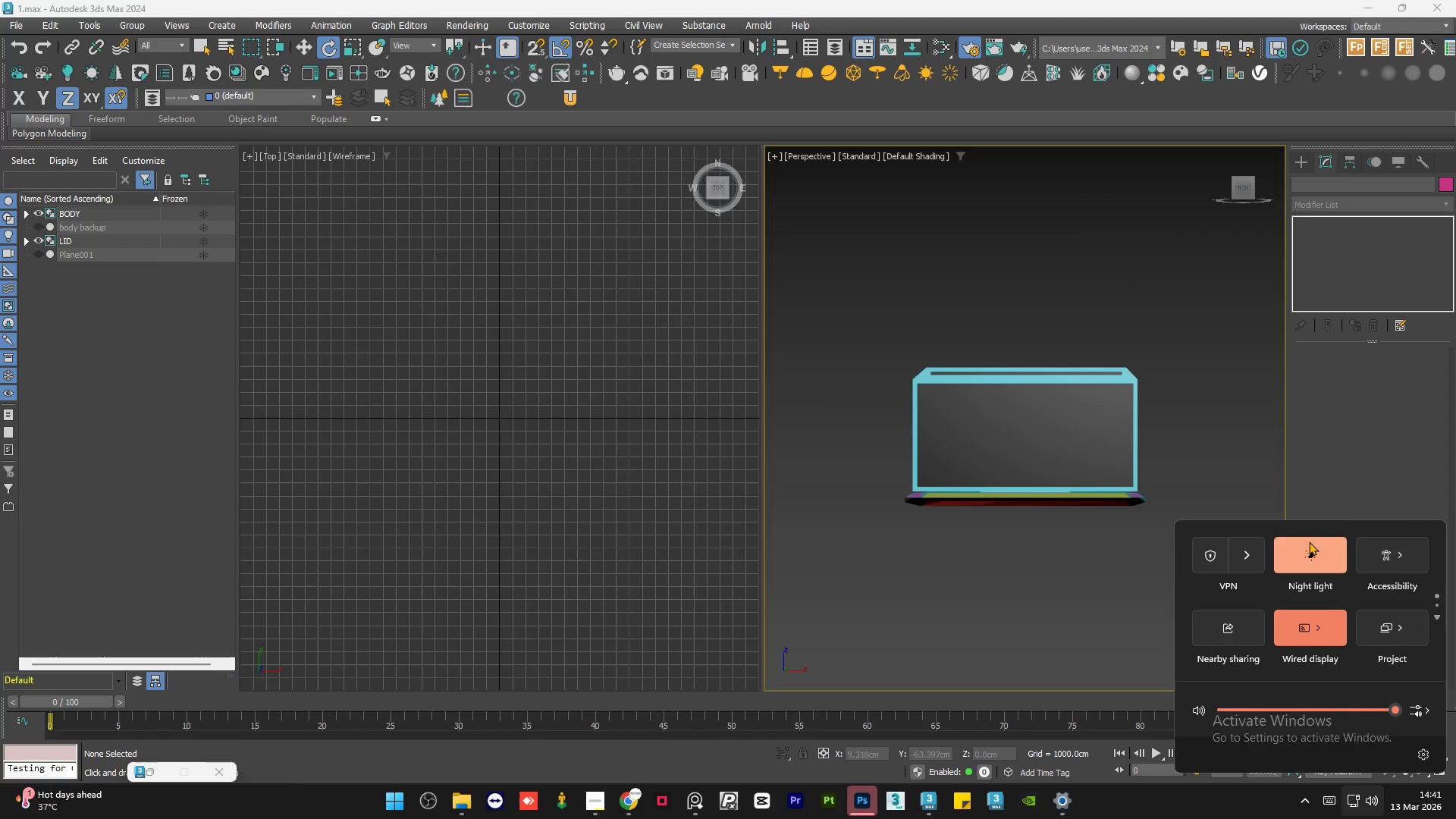 
left_click([1309, 542])
 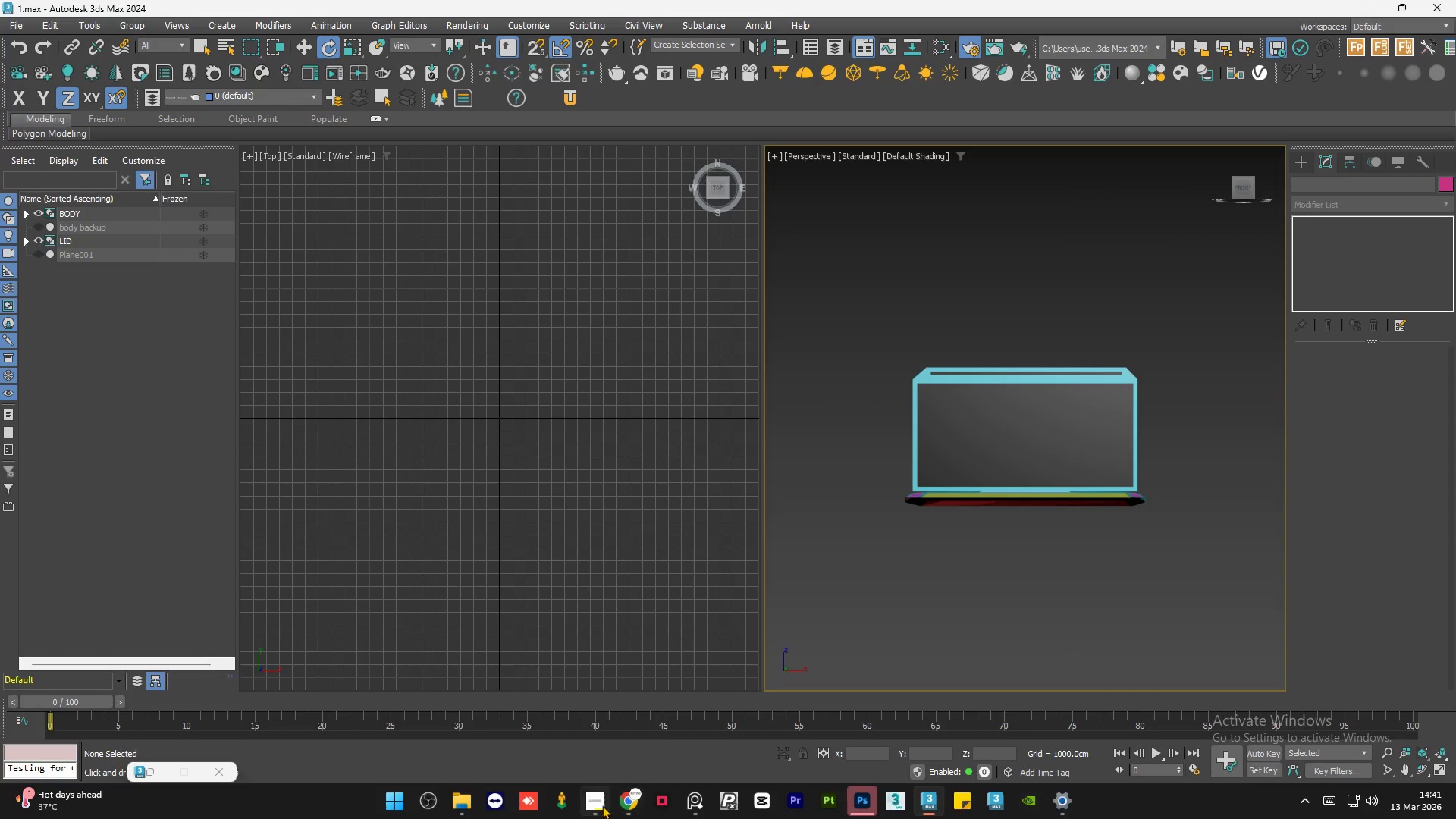 
left_click([598, 804])